 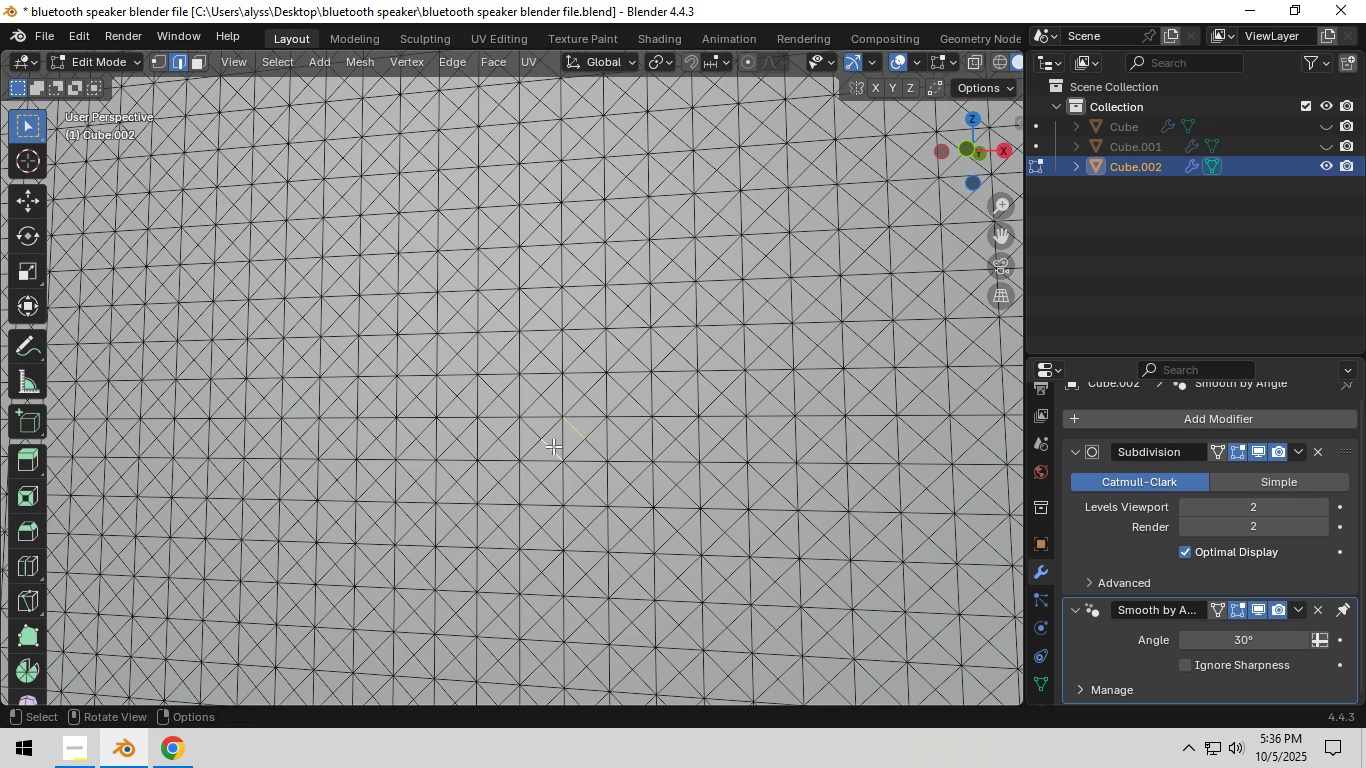 
key(Shift+ShiftLeft)
 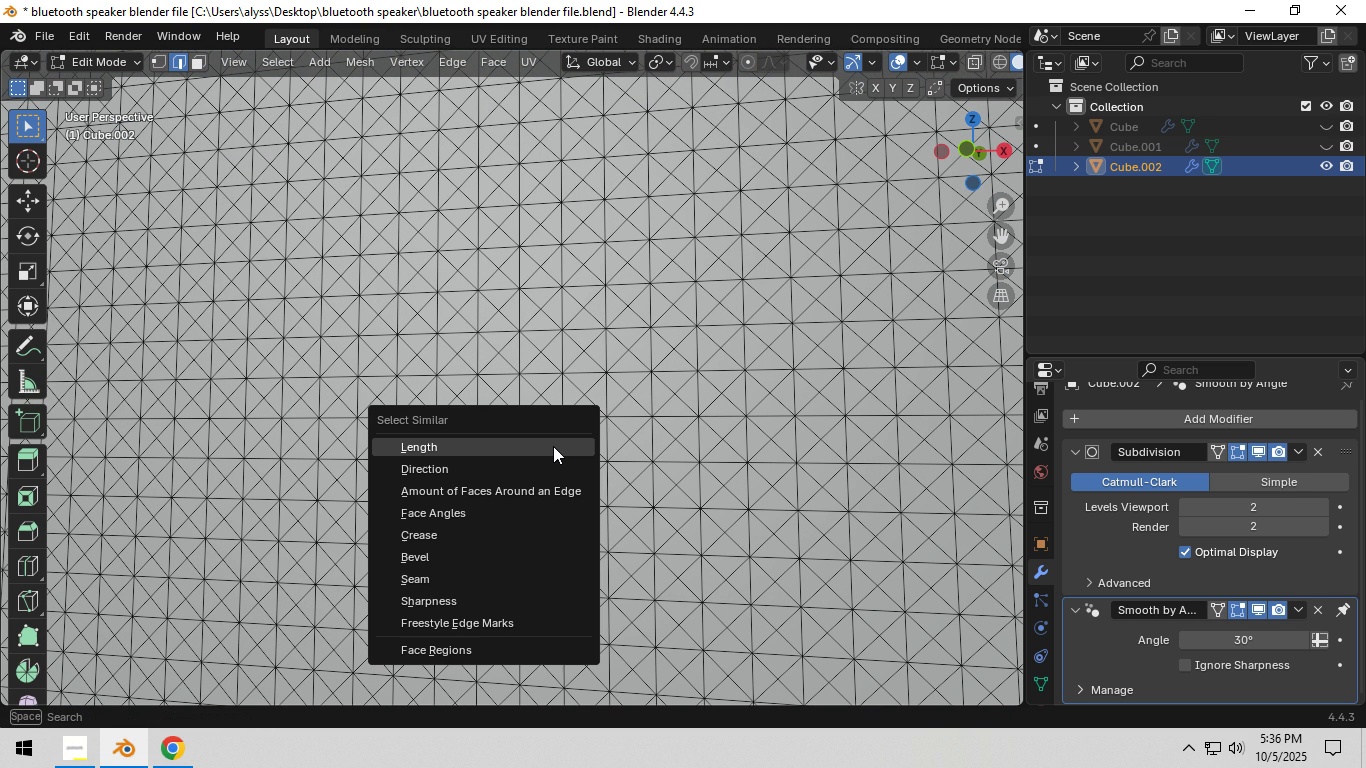 
key(Shift+G)
 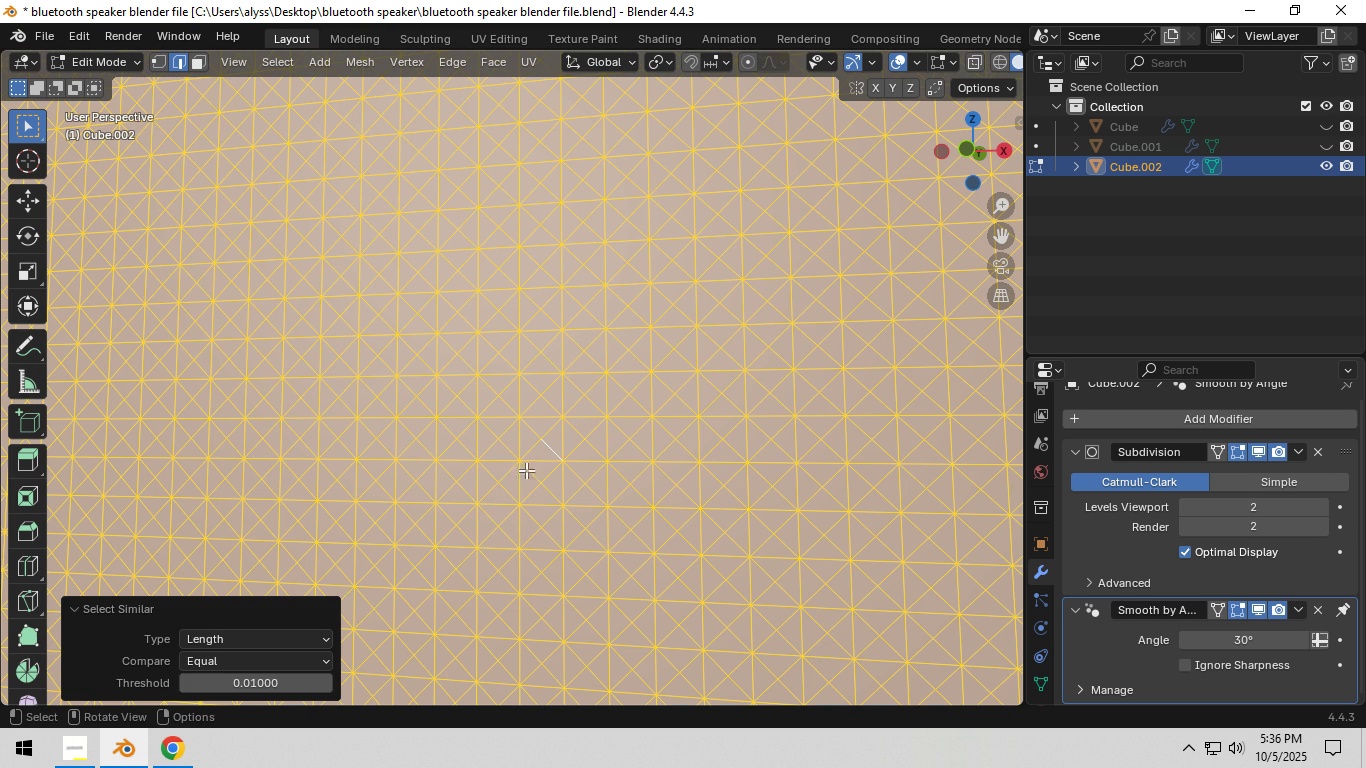 
wait(17.37)
 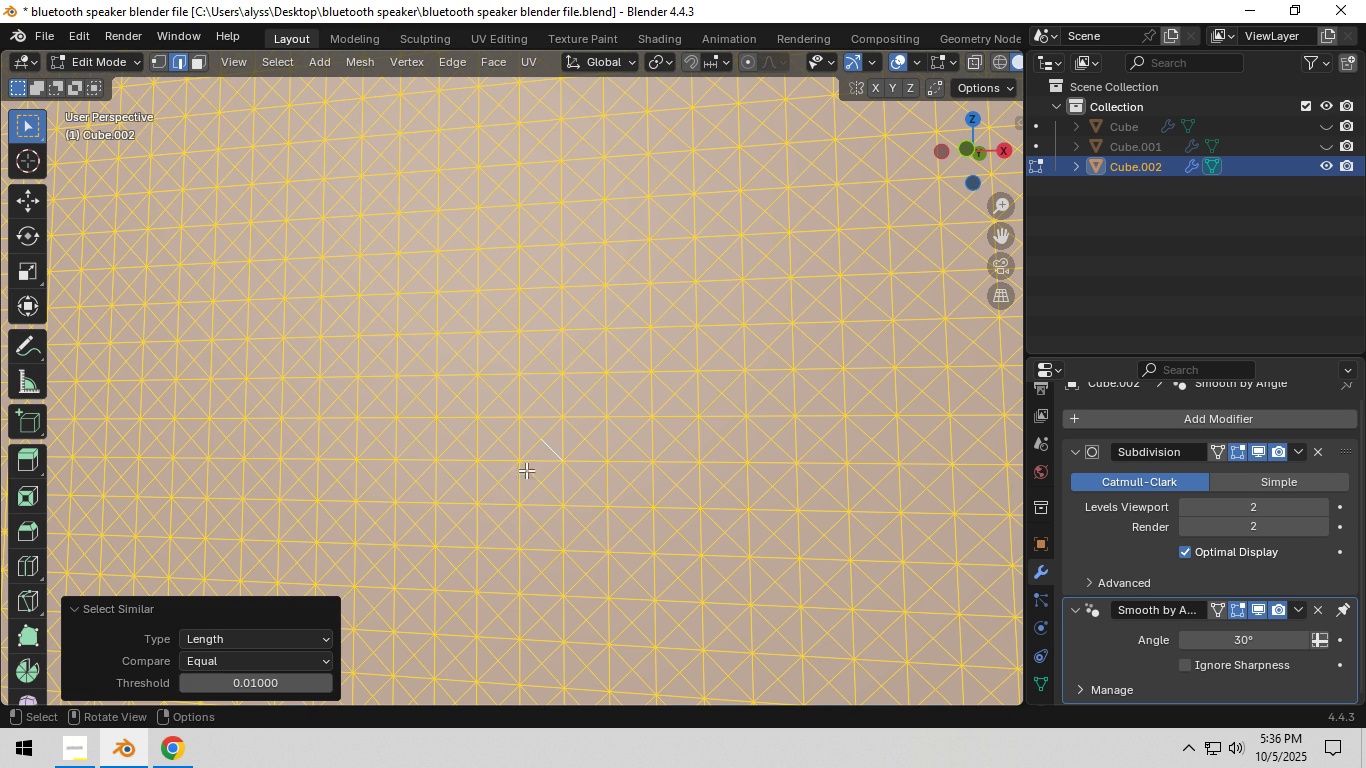 
left_click([288, 656])
 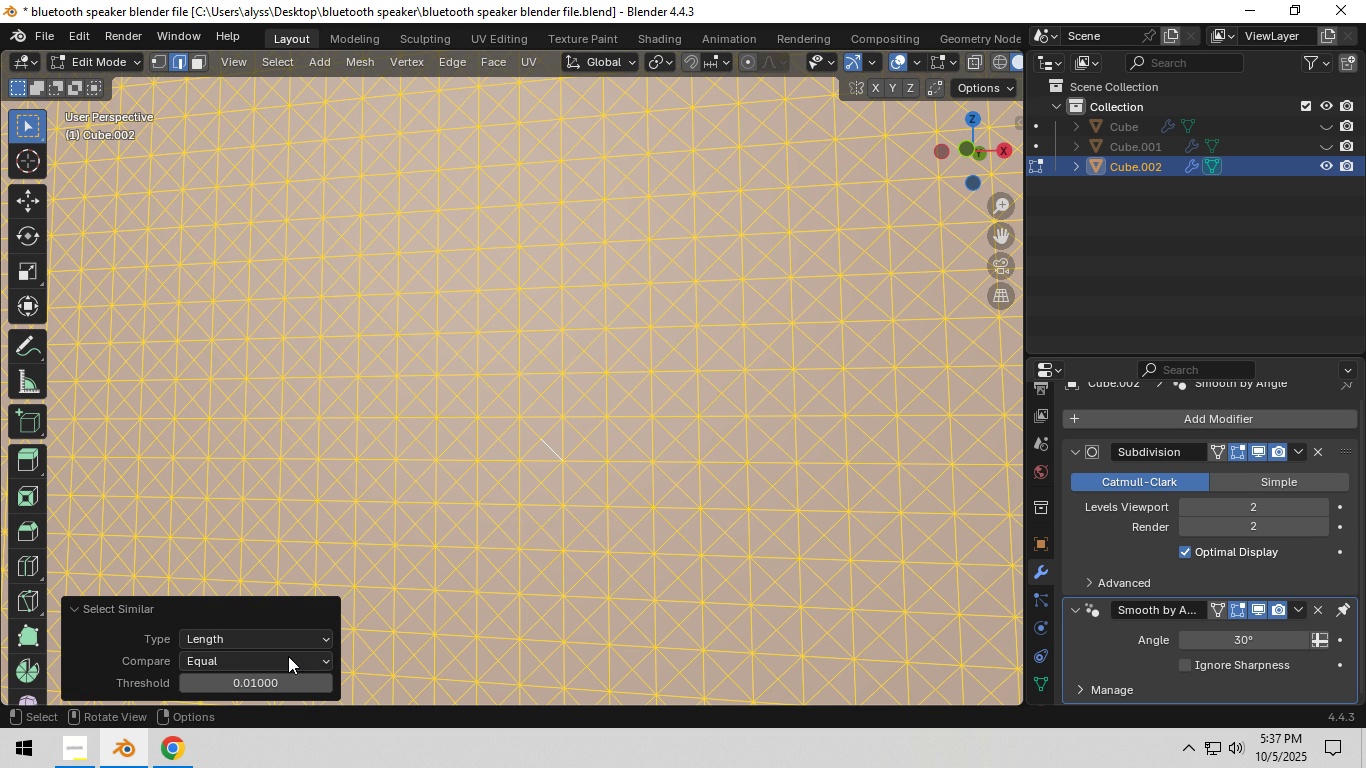 
left_click([288, 656])
 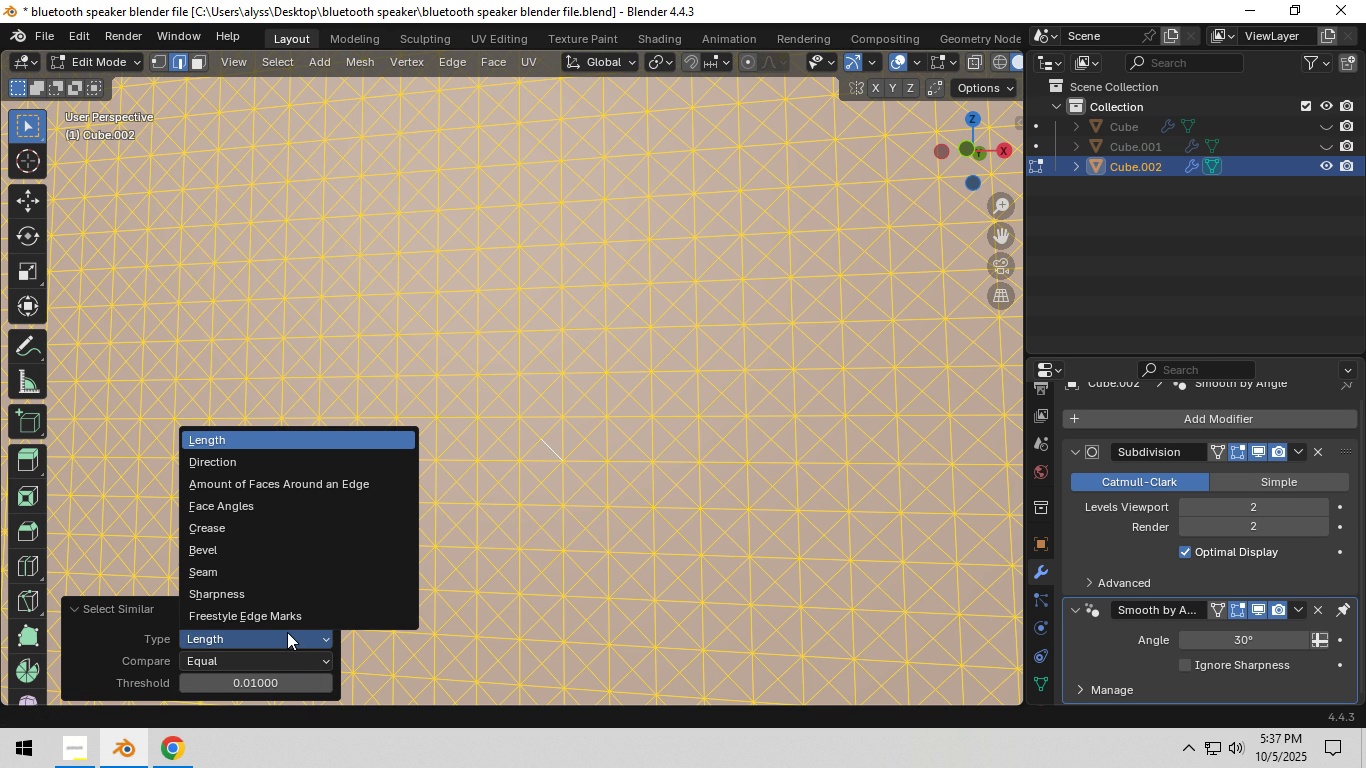 
left_click([287, 632])
 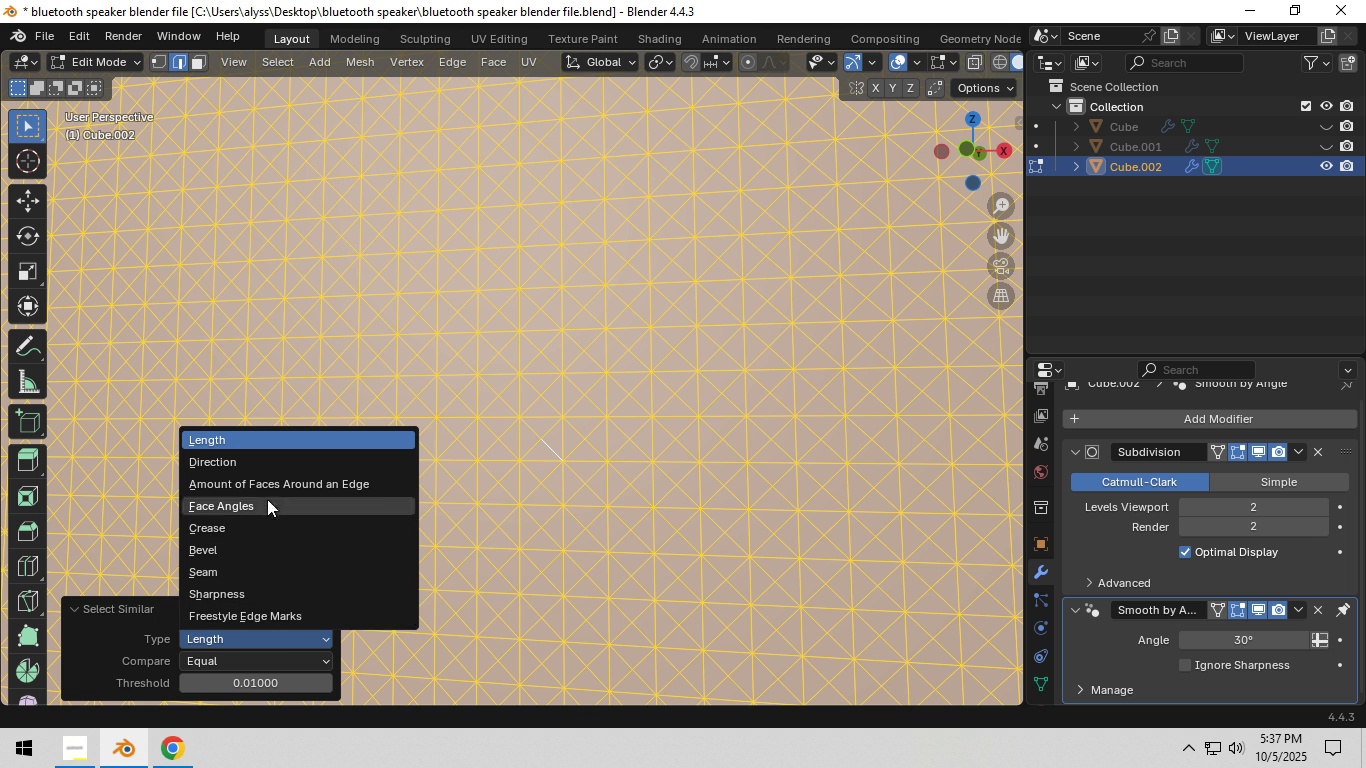 
left_click([259, 455])
 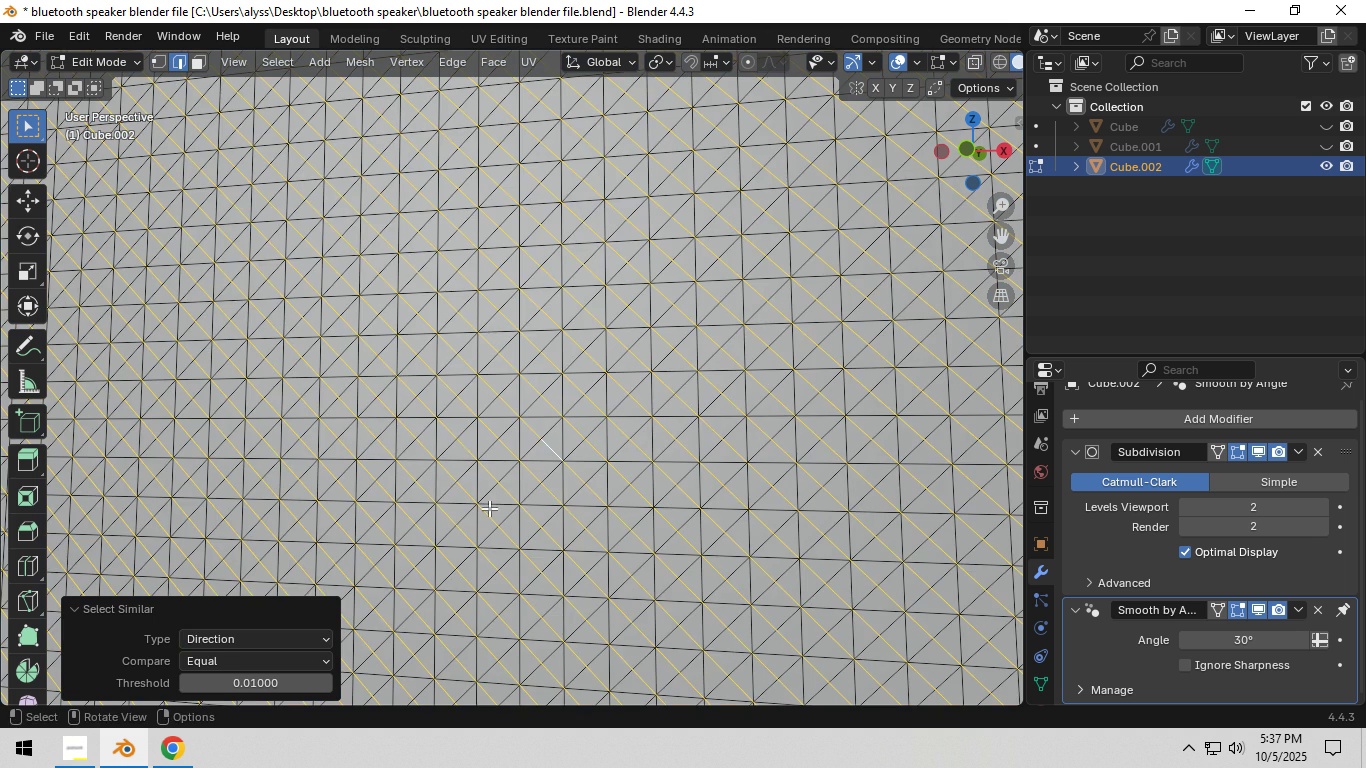 
scroll: coordinate [545, 449], scroll_direction: up, amount: 3.0